 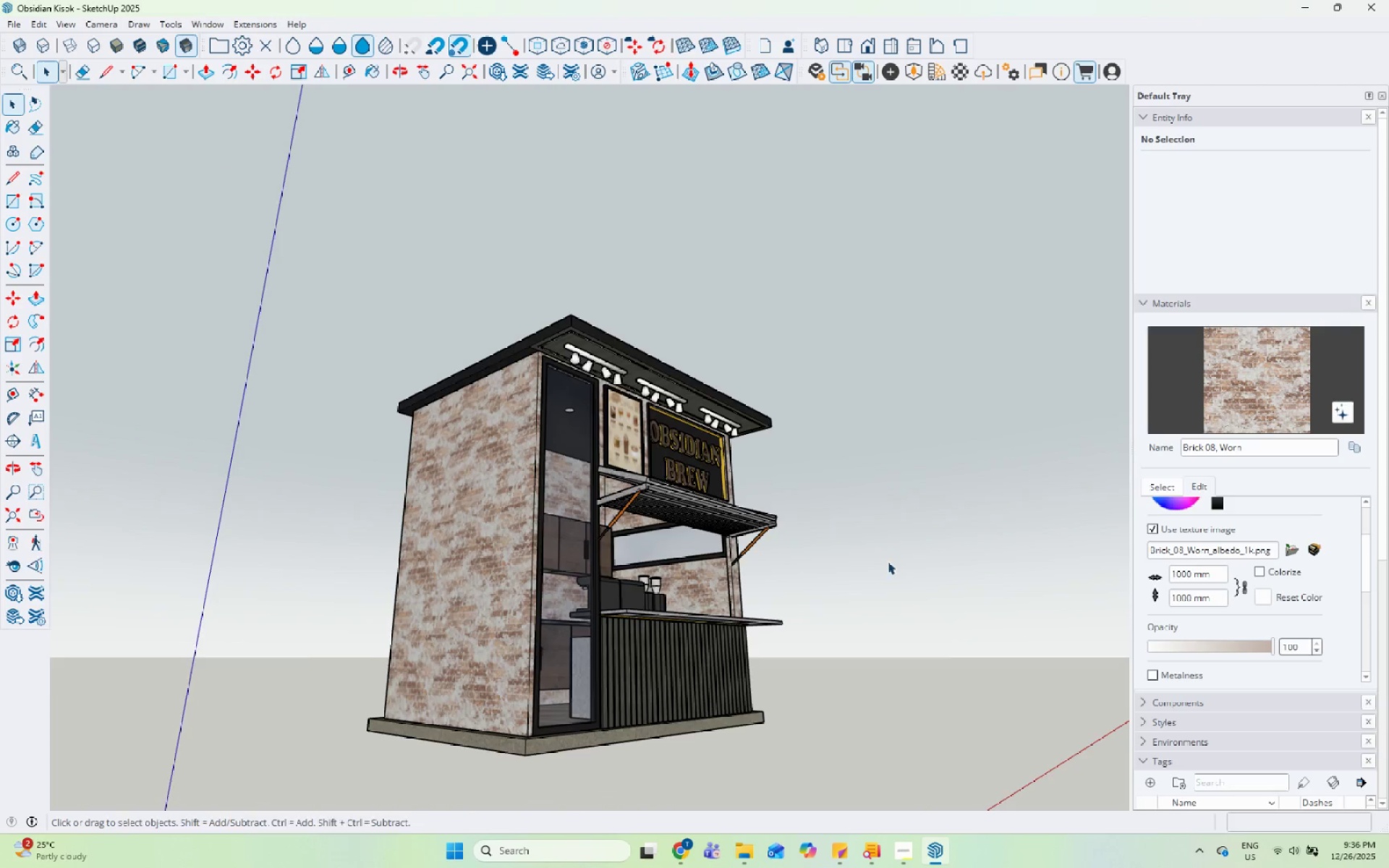 
scroll: coordinate [299, 739], scroll_direction: up, amount: 6.0
 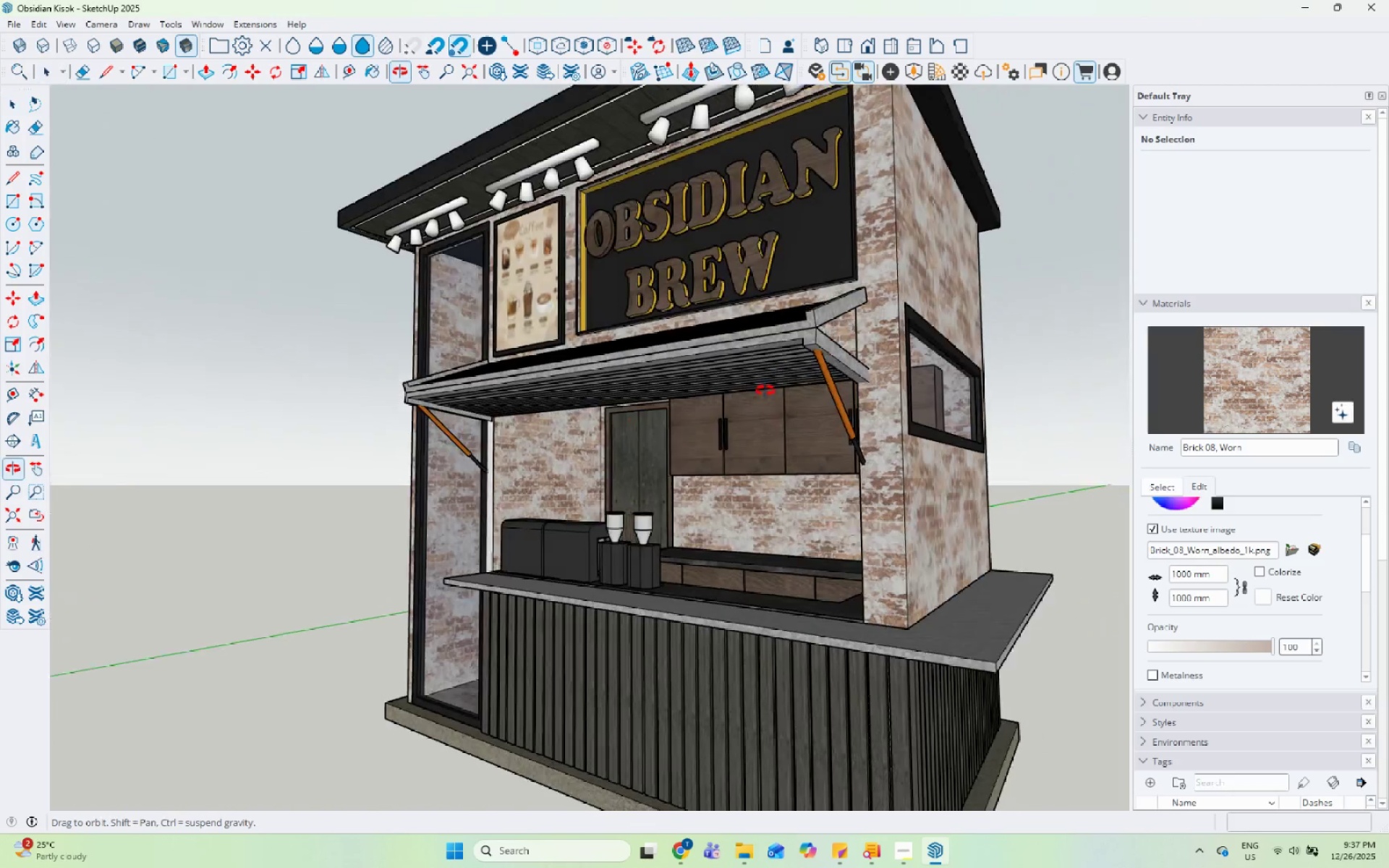 
scroll: coordinate [826, 371], scroll_direction: down, amount: 5.0
 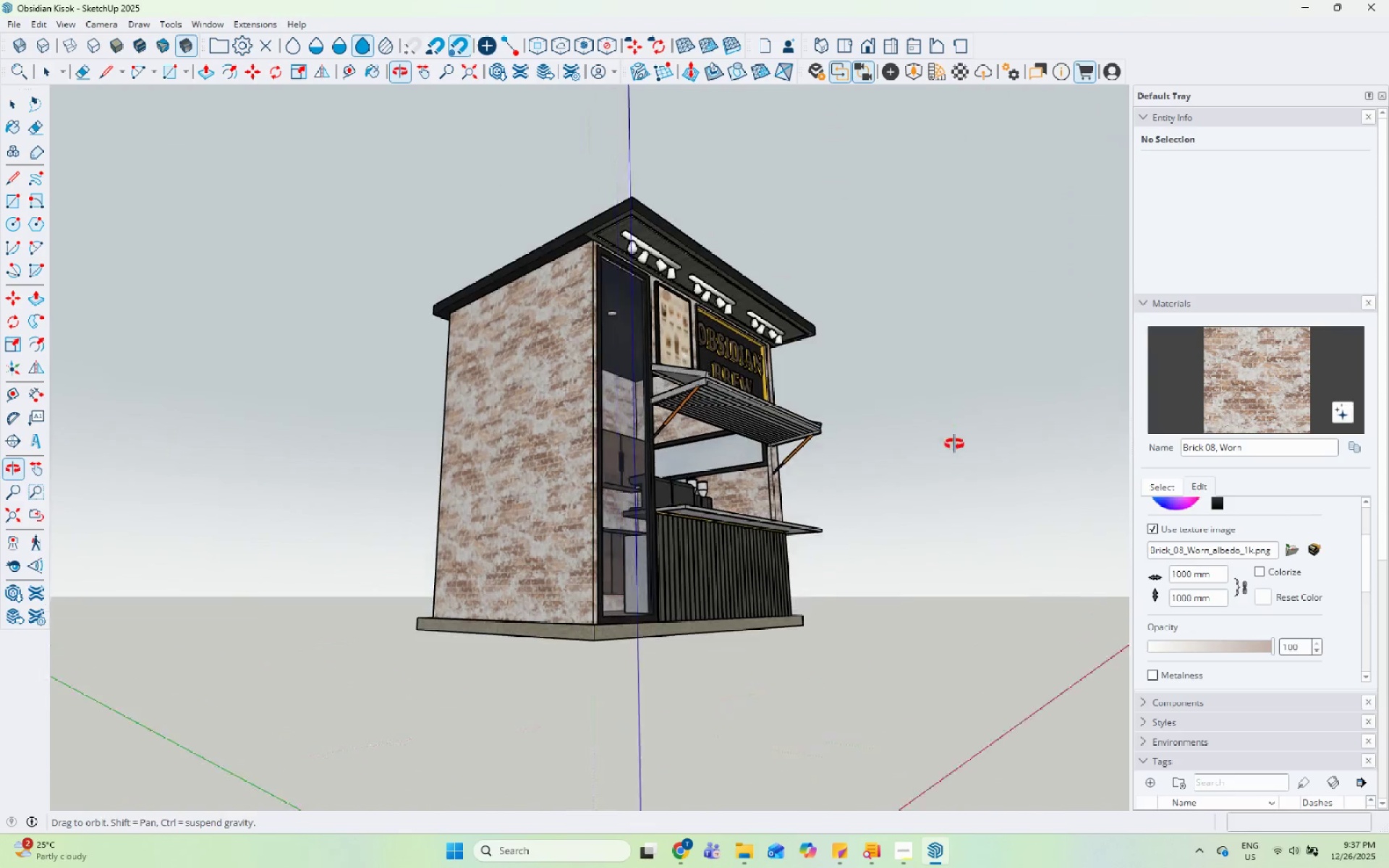 
scroll: coordinate [692, 263], scroll_direction: up, amount: 9.0
 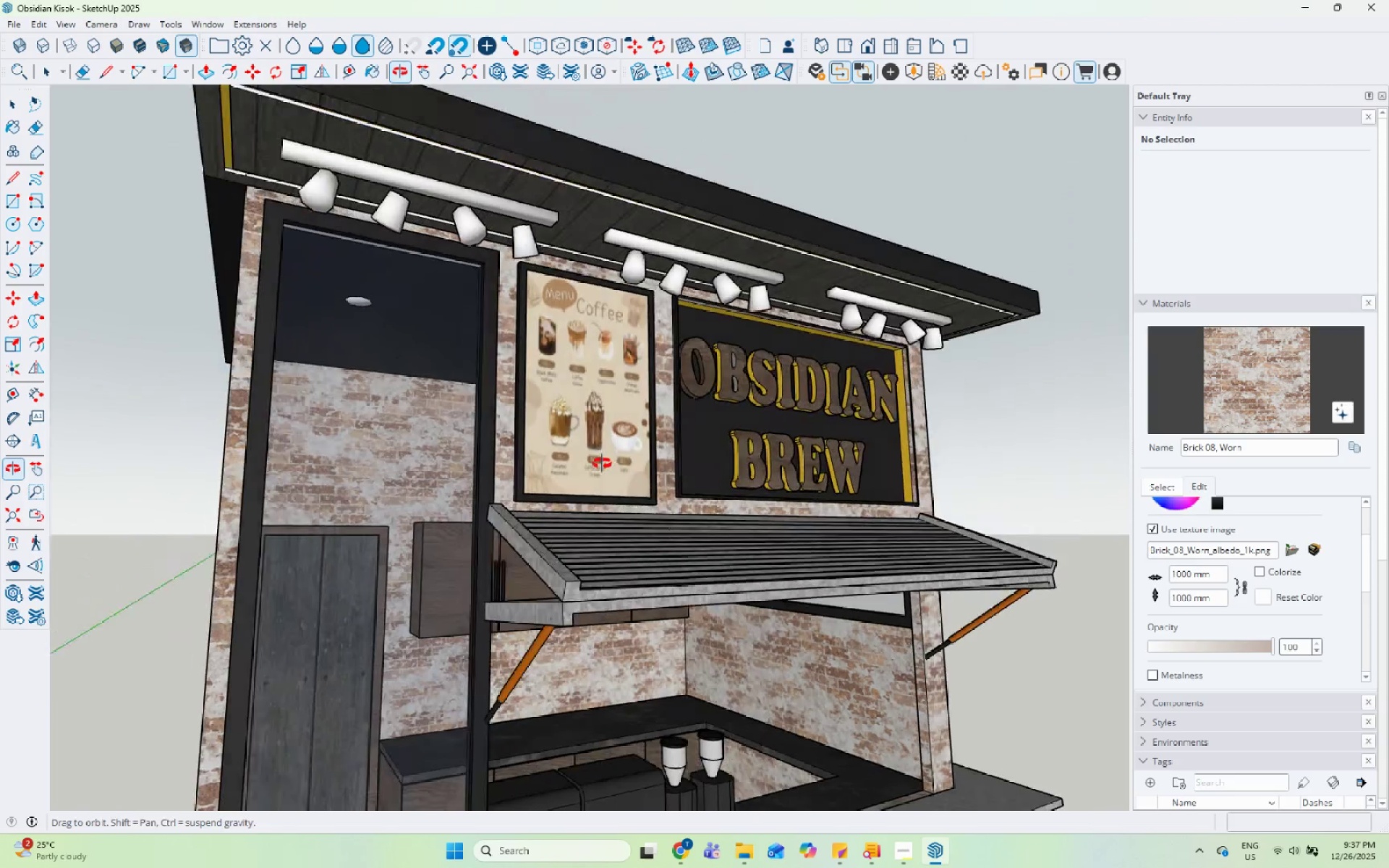 
scroll: coordinate [637, 291], scroll_direction: down, amount: 4.0
 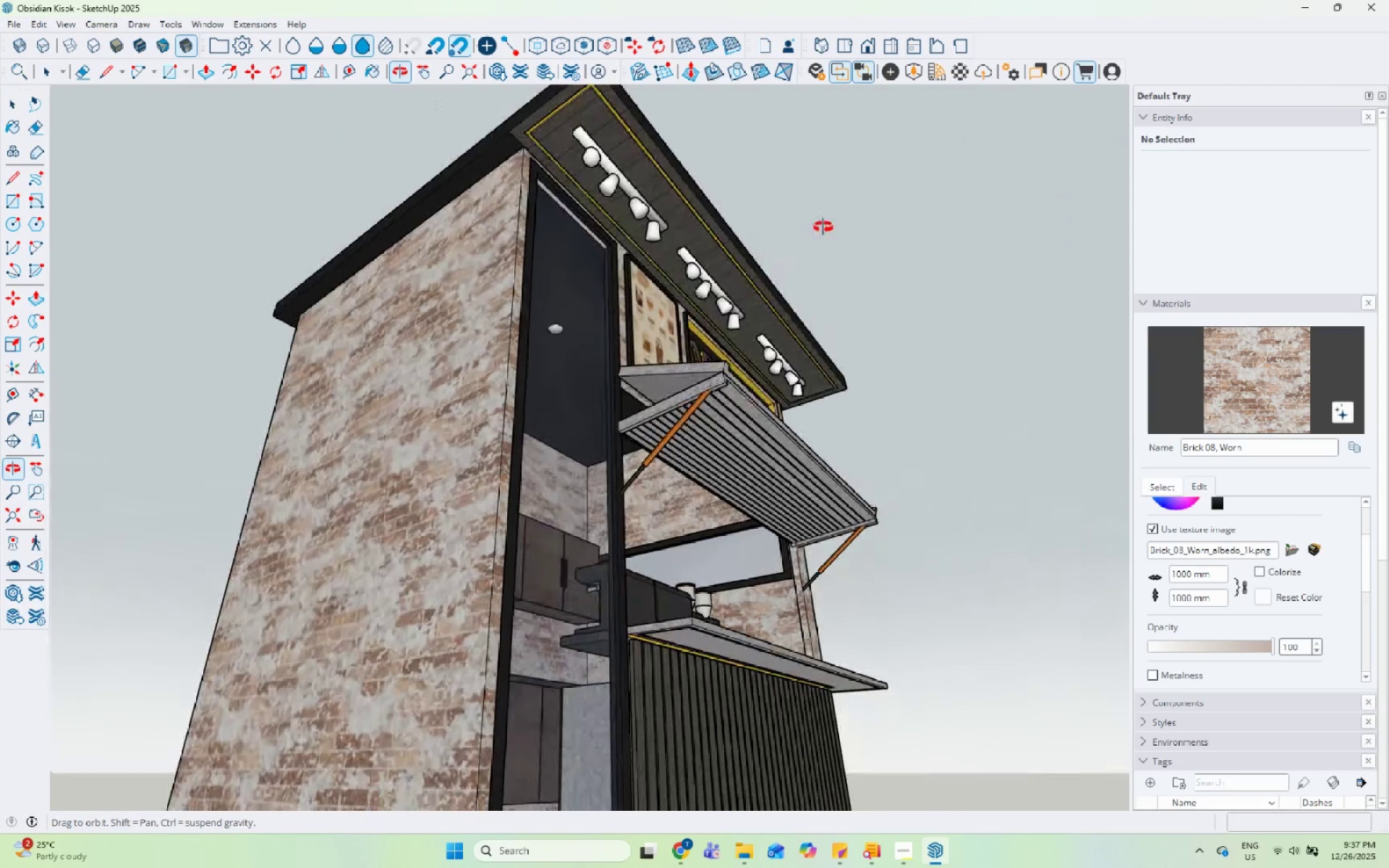 
scroll: coordinate [735, 433], scroll_direction: up, amount: 6.0
 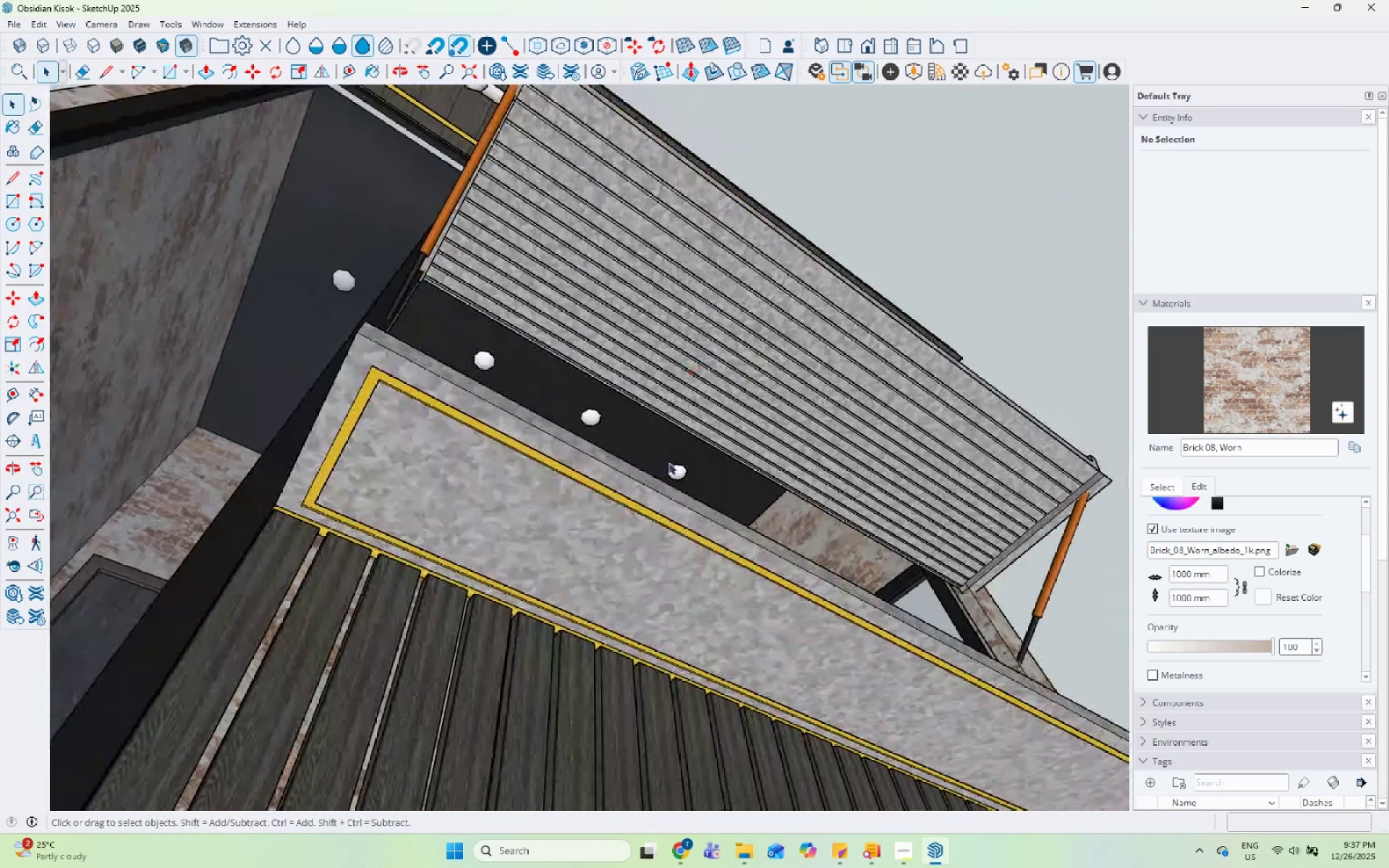 
left_click([678, 472])
 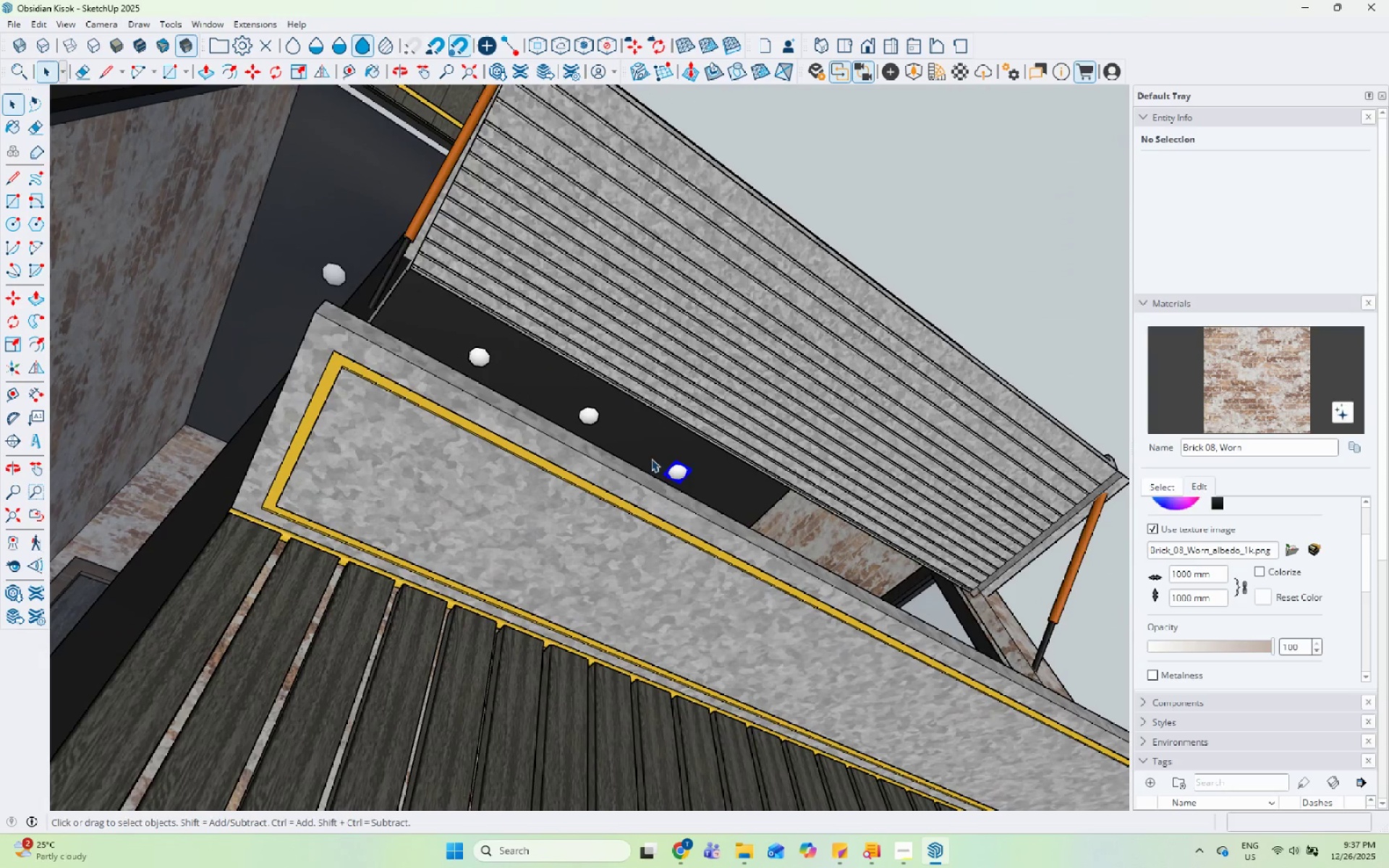 
scroll: coordinate [662, 480], scroll_direction: up, amount: 1.0
 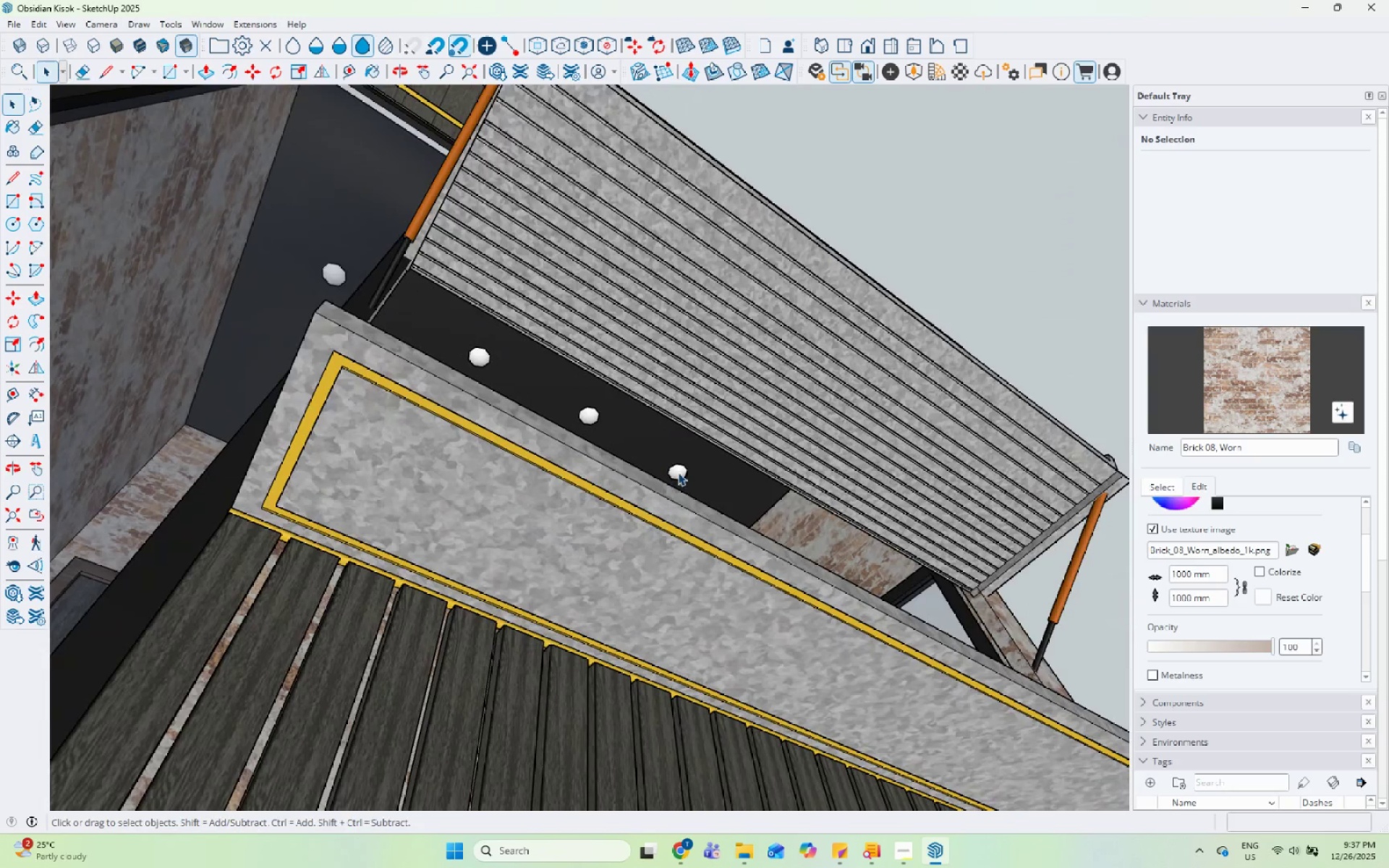 
hold_key(key=ControlLeft, duration=1.52)
left_click([590, 416])
 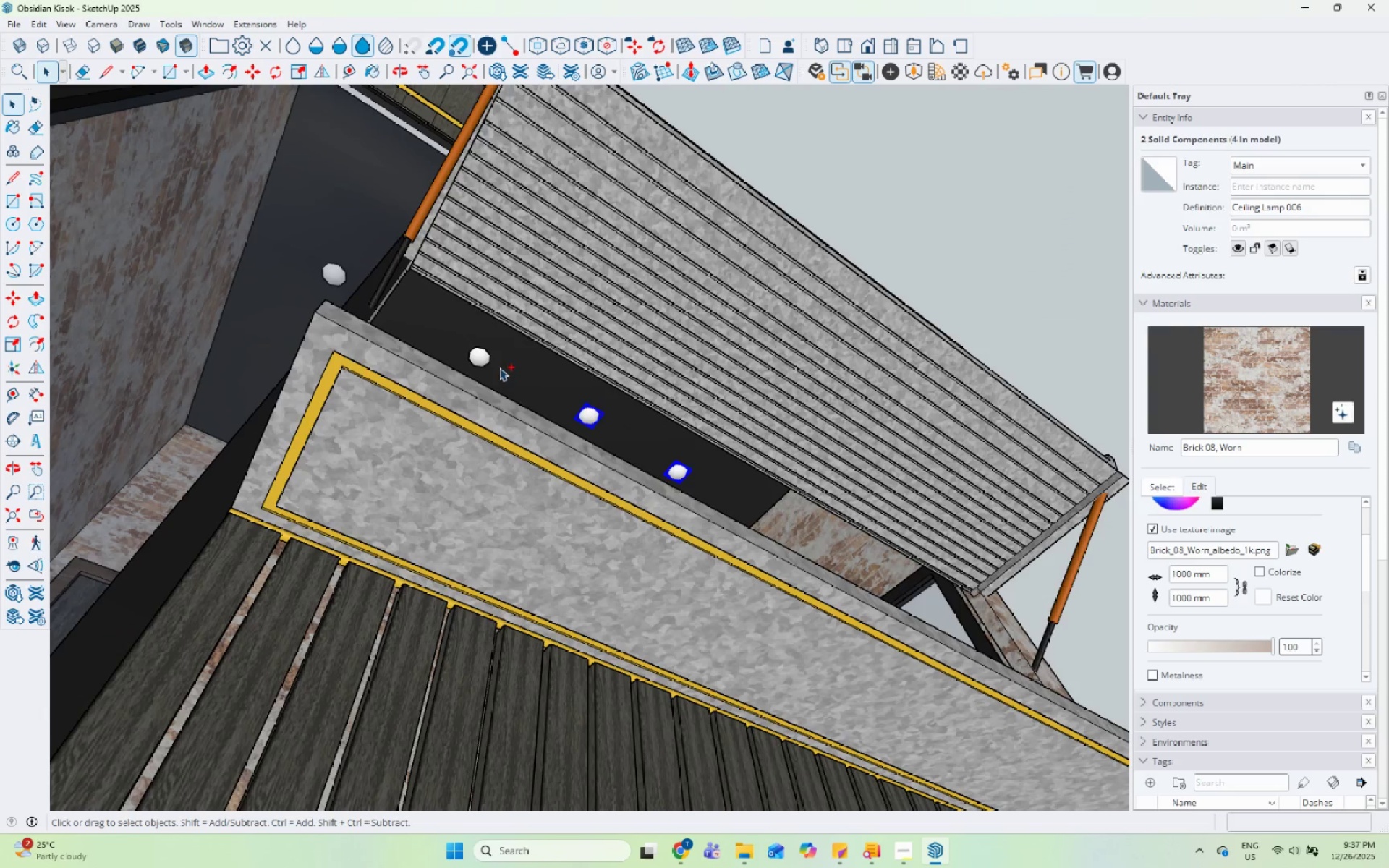 
left_click([490, 363])
 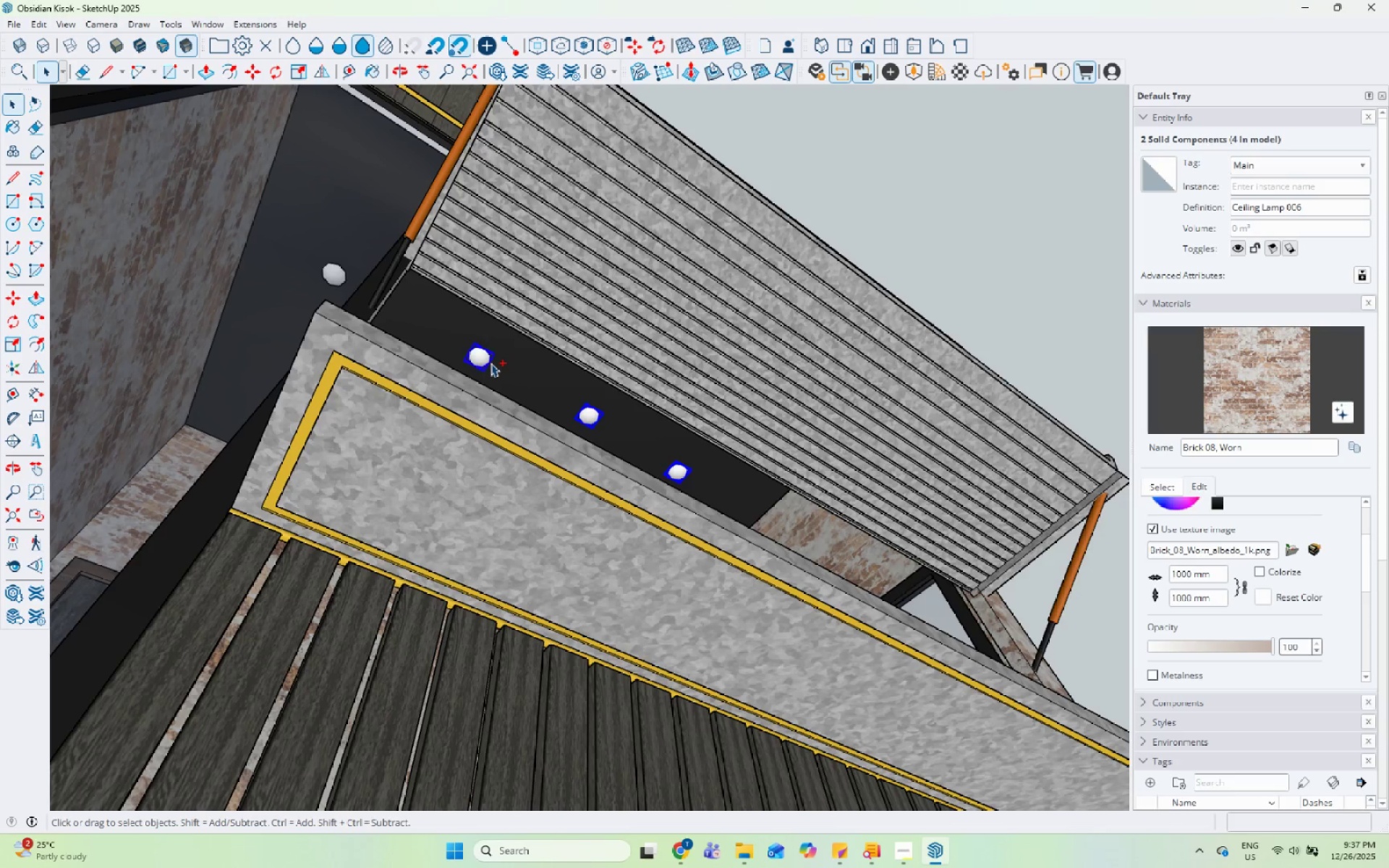 
hold_key(key=ControlLeft, duration=0.53)
 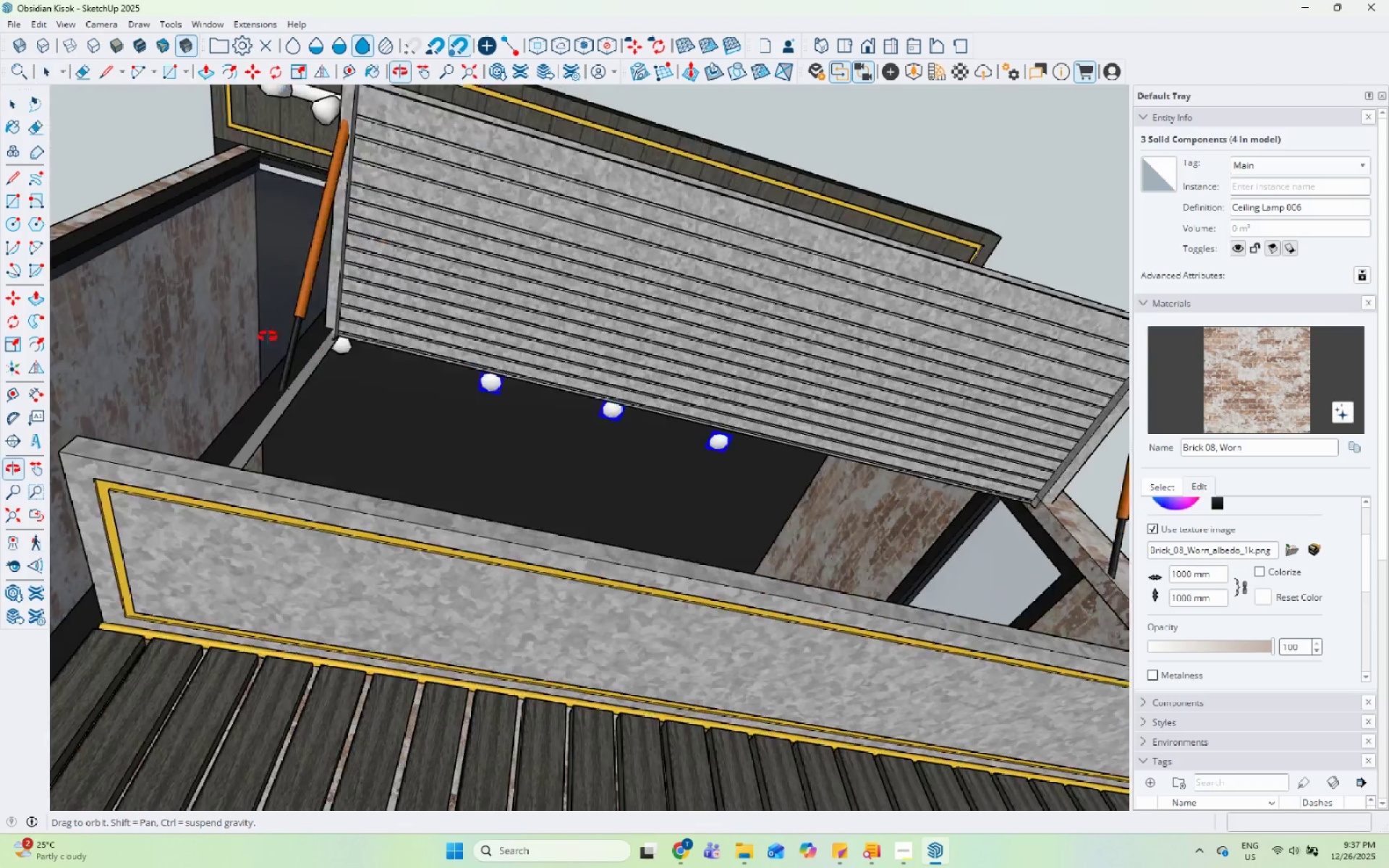 
scroll: coordinate [302, 359], scroll_direction: up, amount: 5.0
 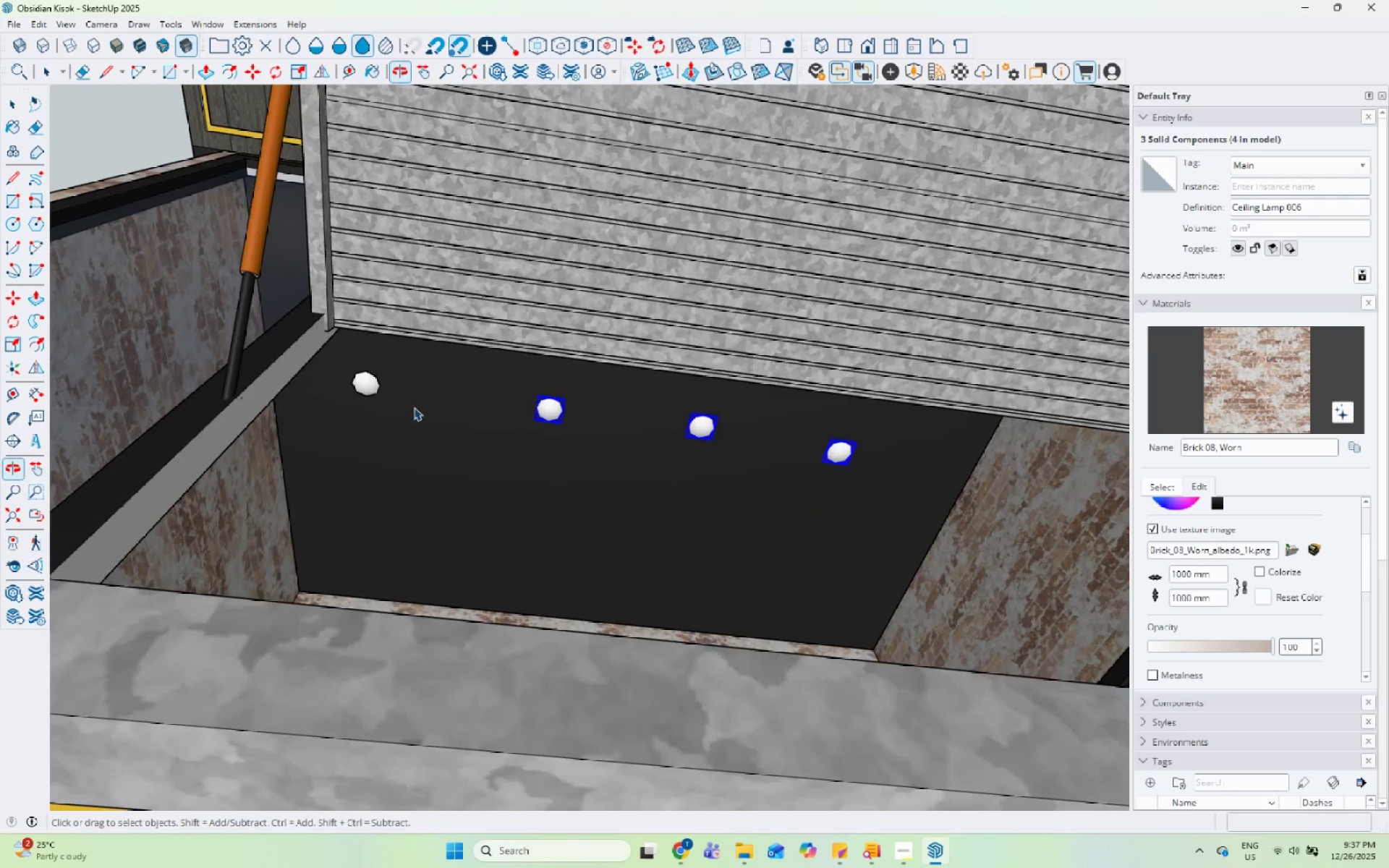 
hold_key(key=ControlLeft, duration=0.55)
 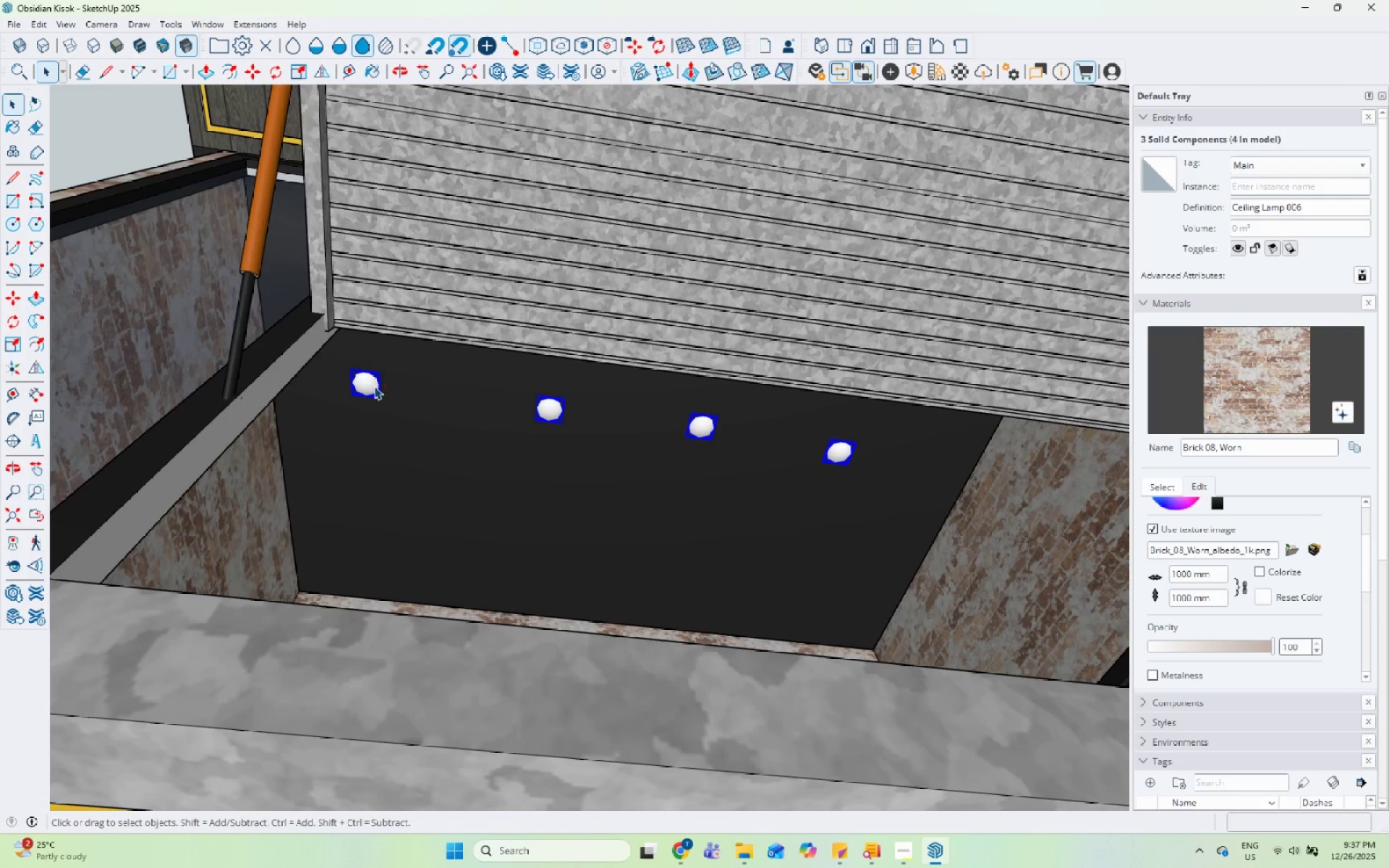 
right_click([374, 386])
 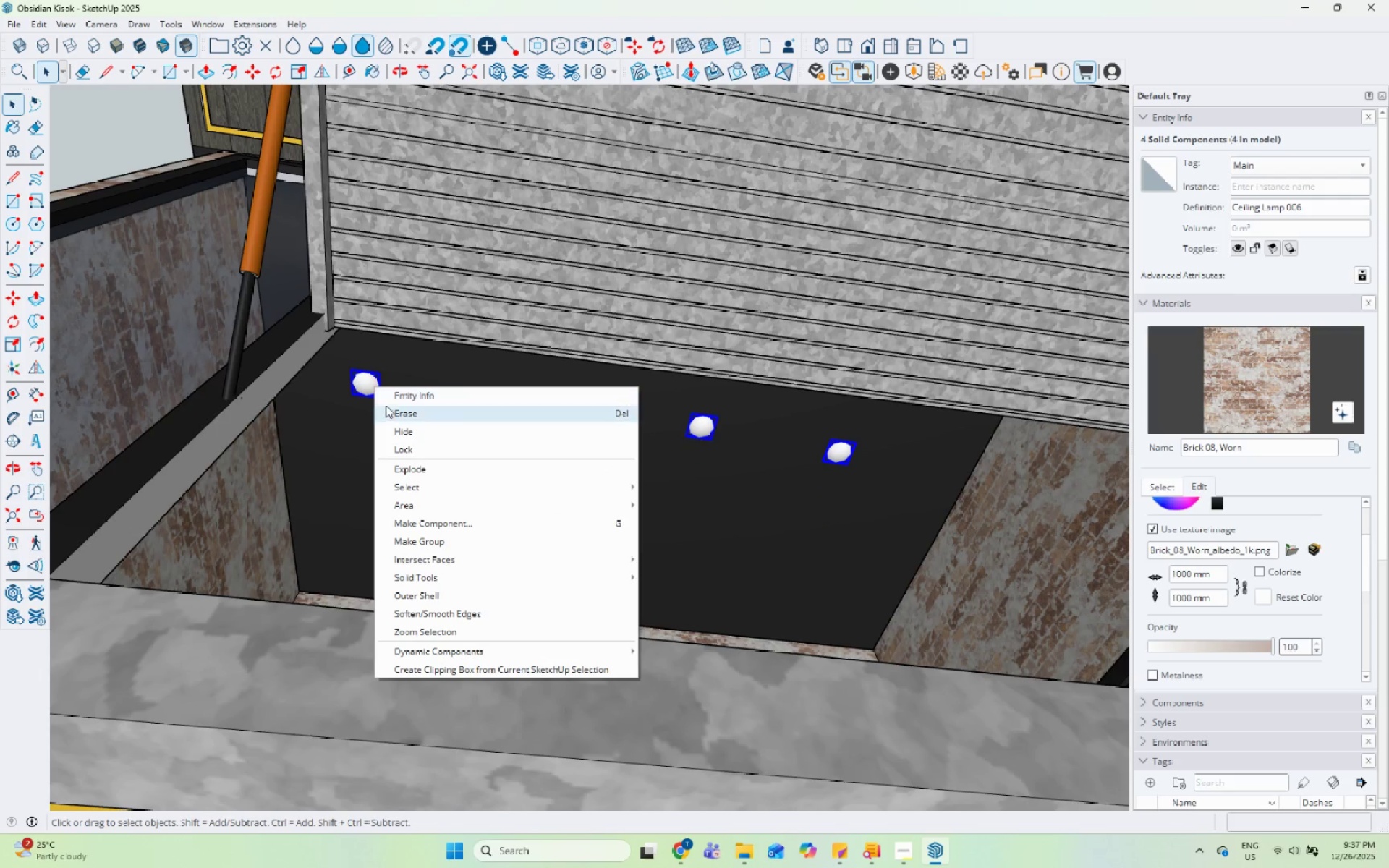 
left_click([389, 412])
 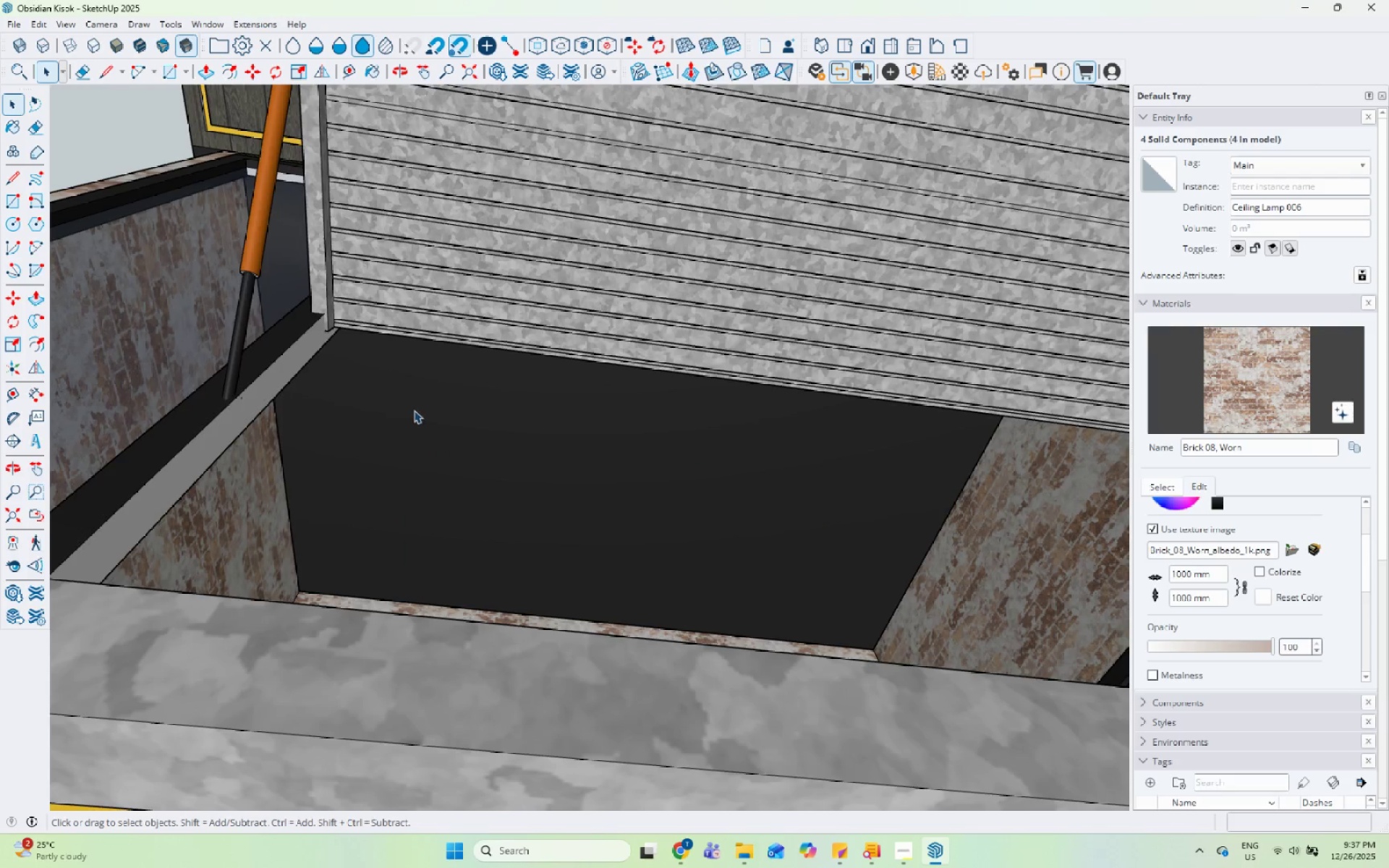 
scroll: coordinate [445, 464], scroll_direction: down, amount: 12.0
 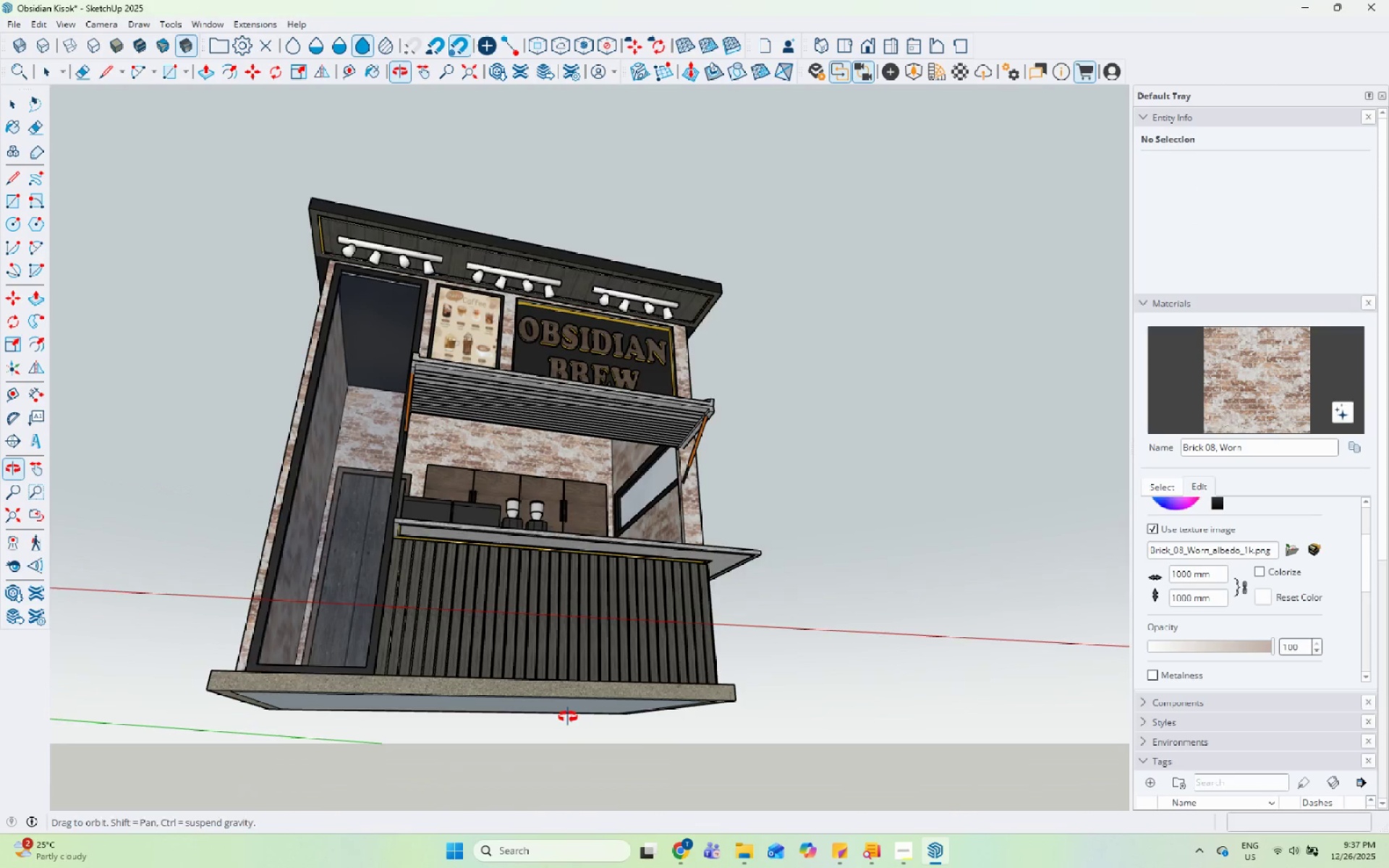 
scroll: coordinate [488, 271], scroll_direction: up, amount: 8.0
 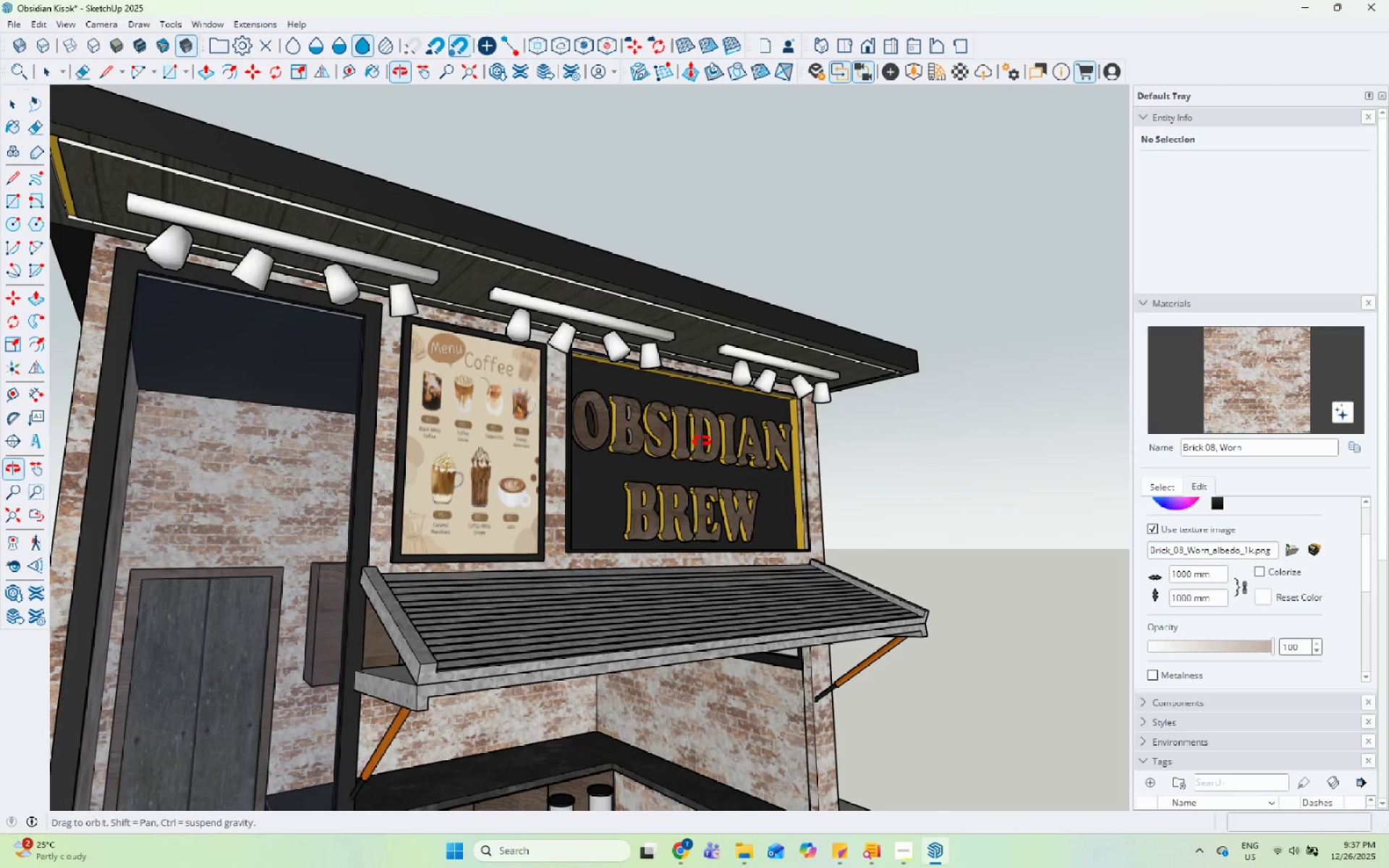 
scroll: coordinate [745, 395], scroll_direction: down, amount: 5.0
 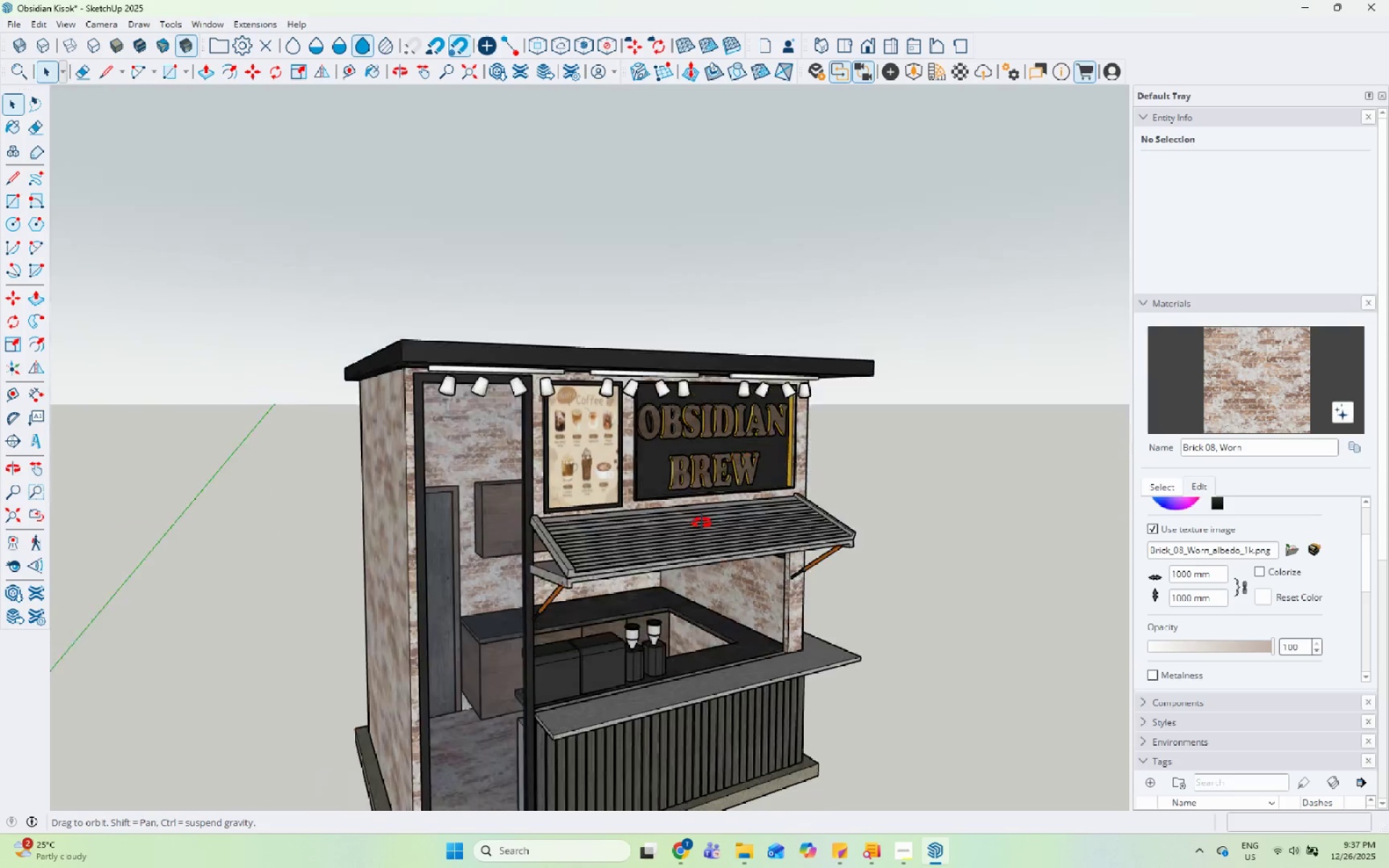 
scroll: coordinate [818, 374], scroll_direction: up, amount: 9.0
 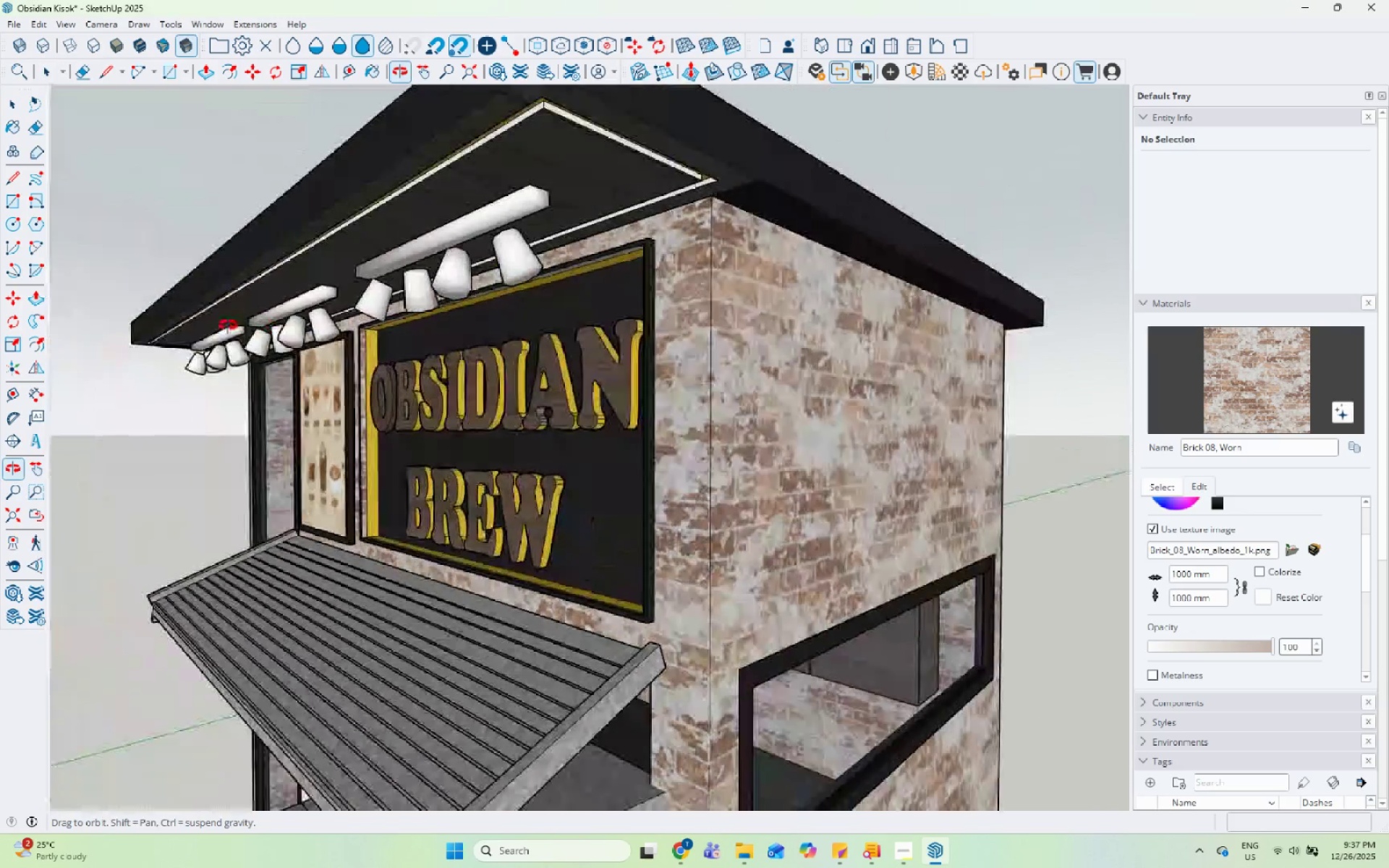 
scroll: coordinate [430, 394], scroll_direction: down, amount: 16.0
 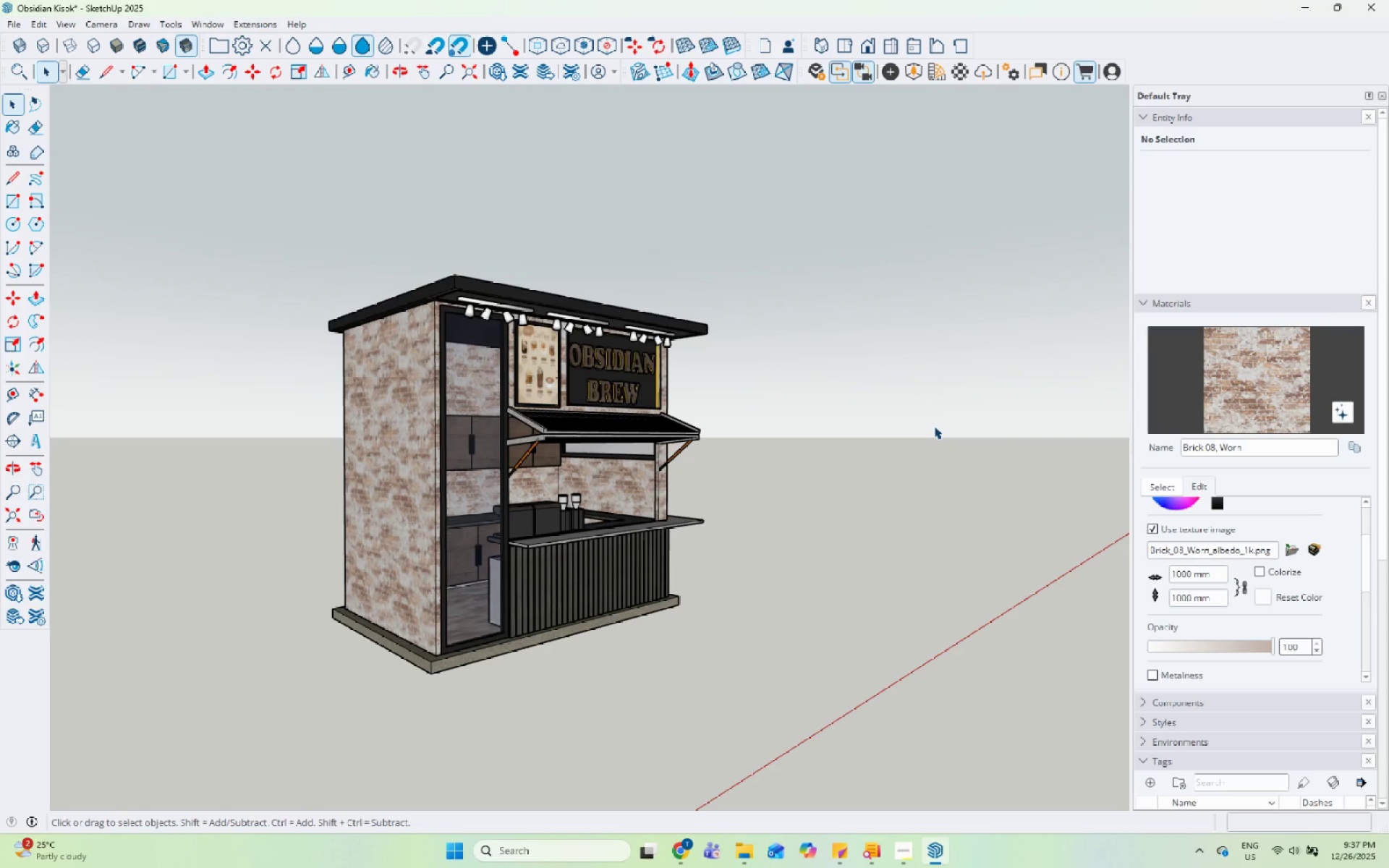 
wait(20.94)
 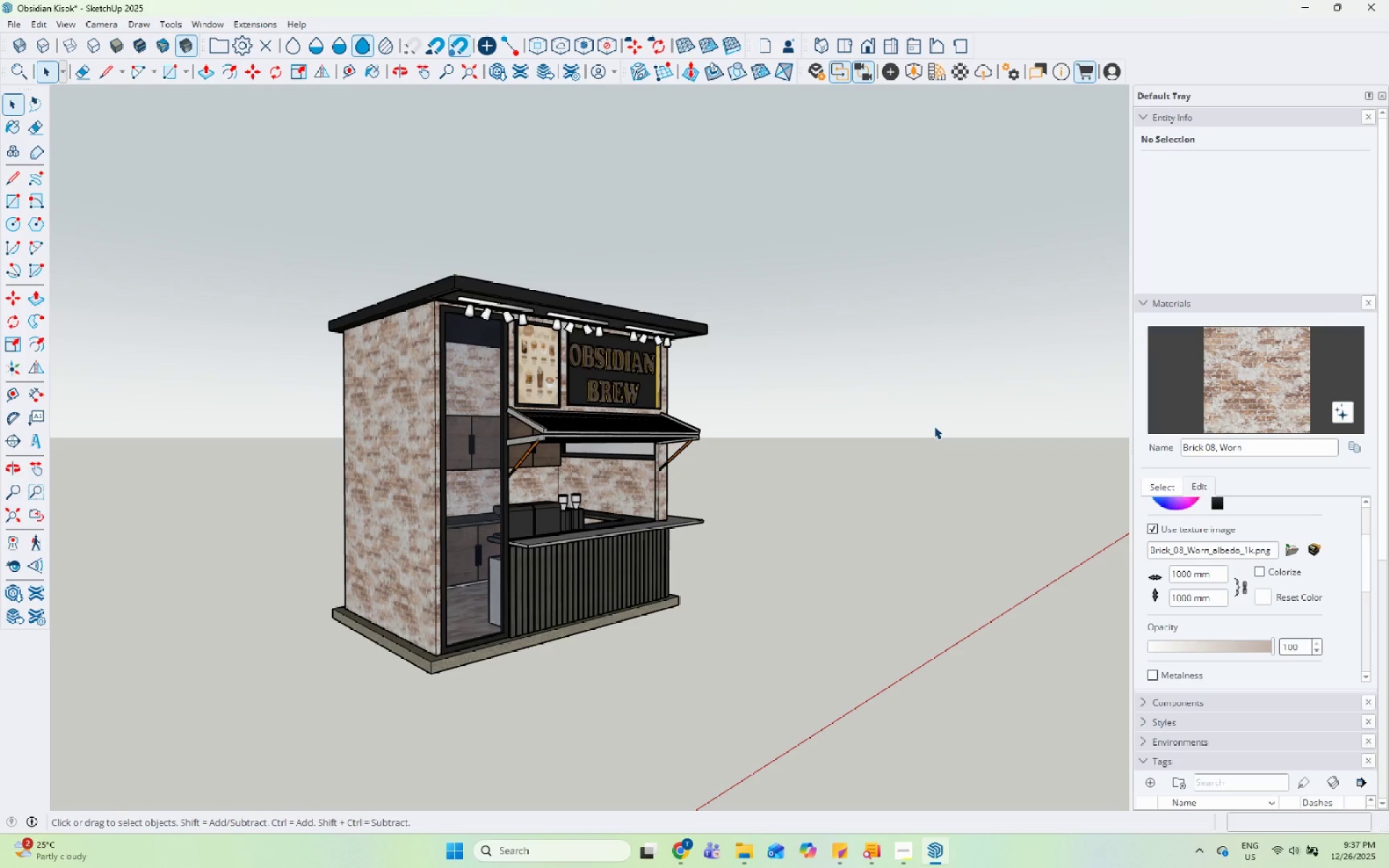 
left_click([914, 851])